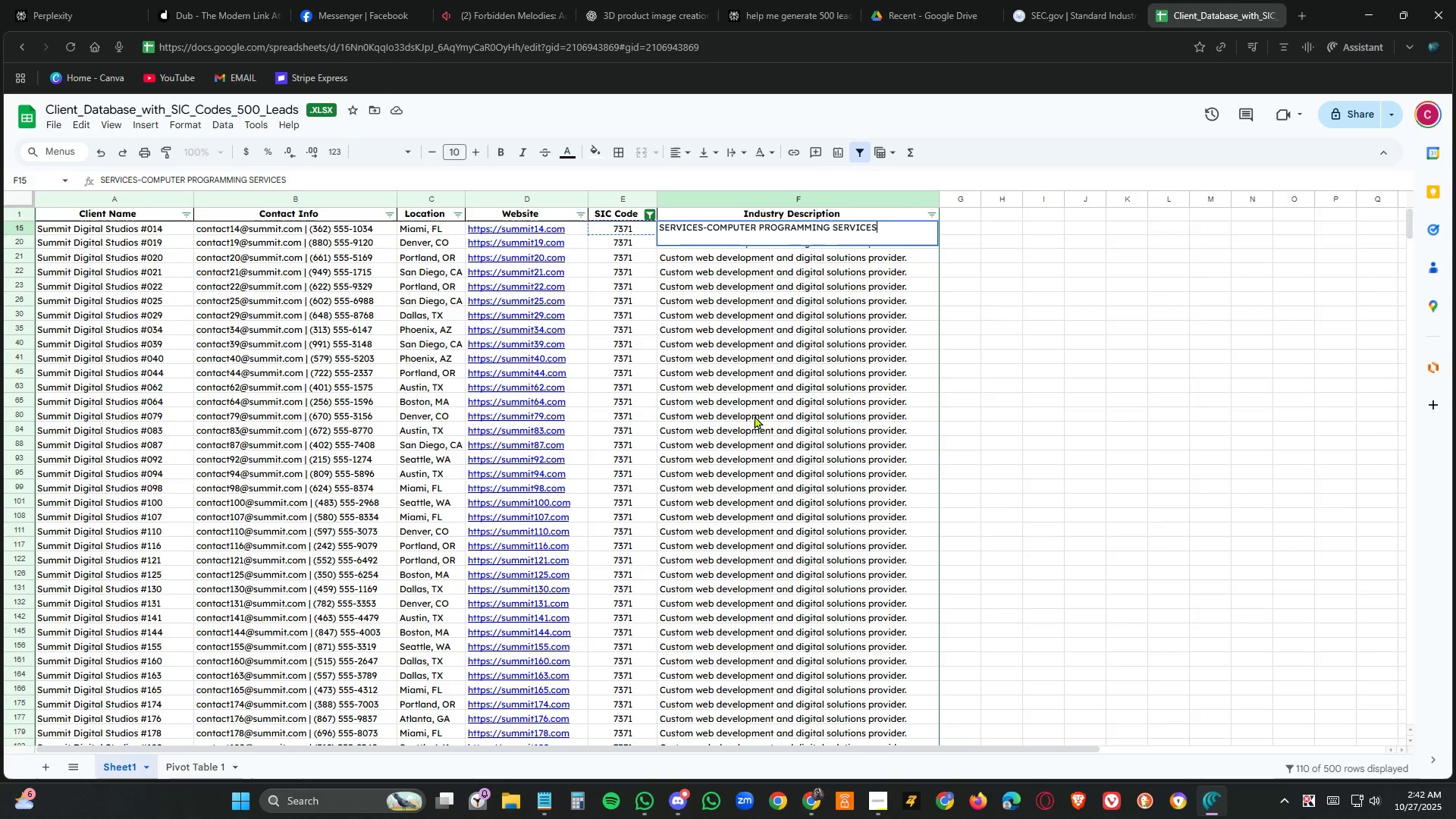 
left_click([755, 416])
 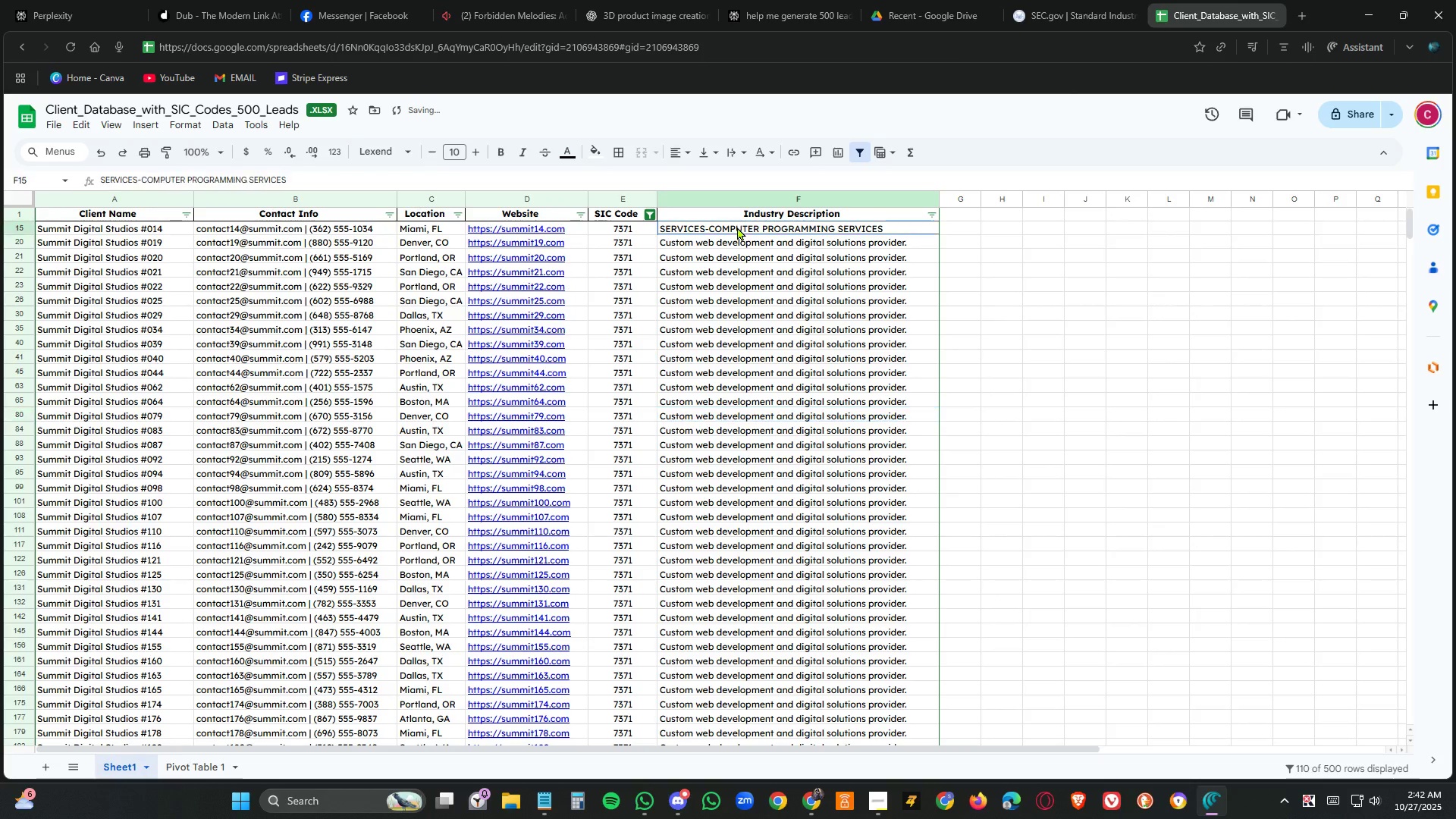 
left_click([737, 227])
 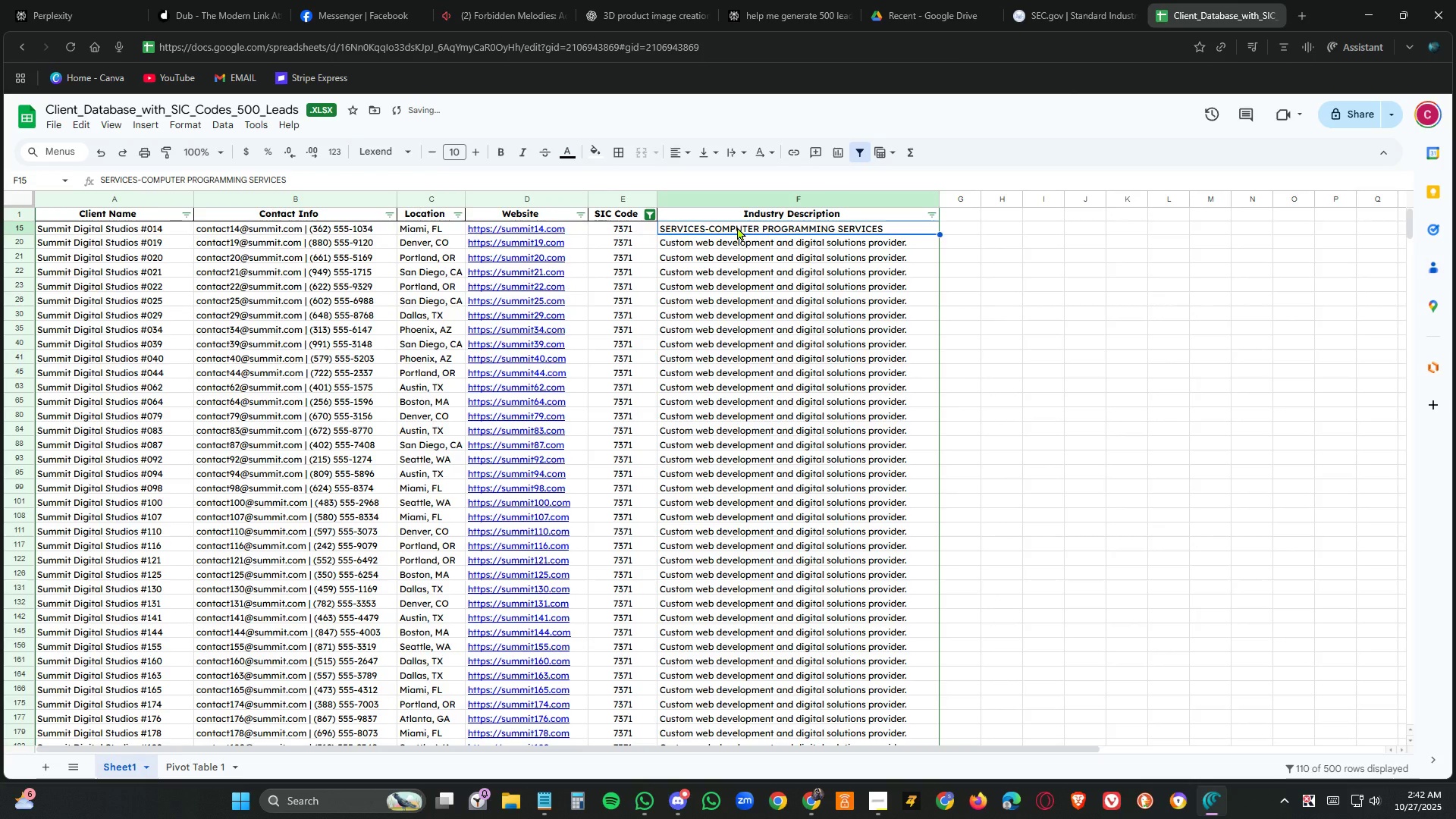 
key(Control+C)
 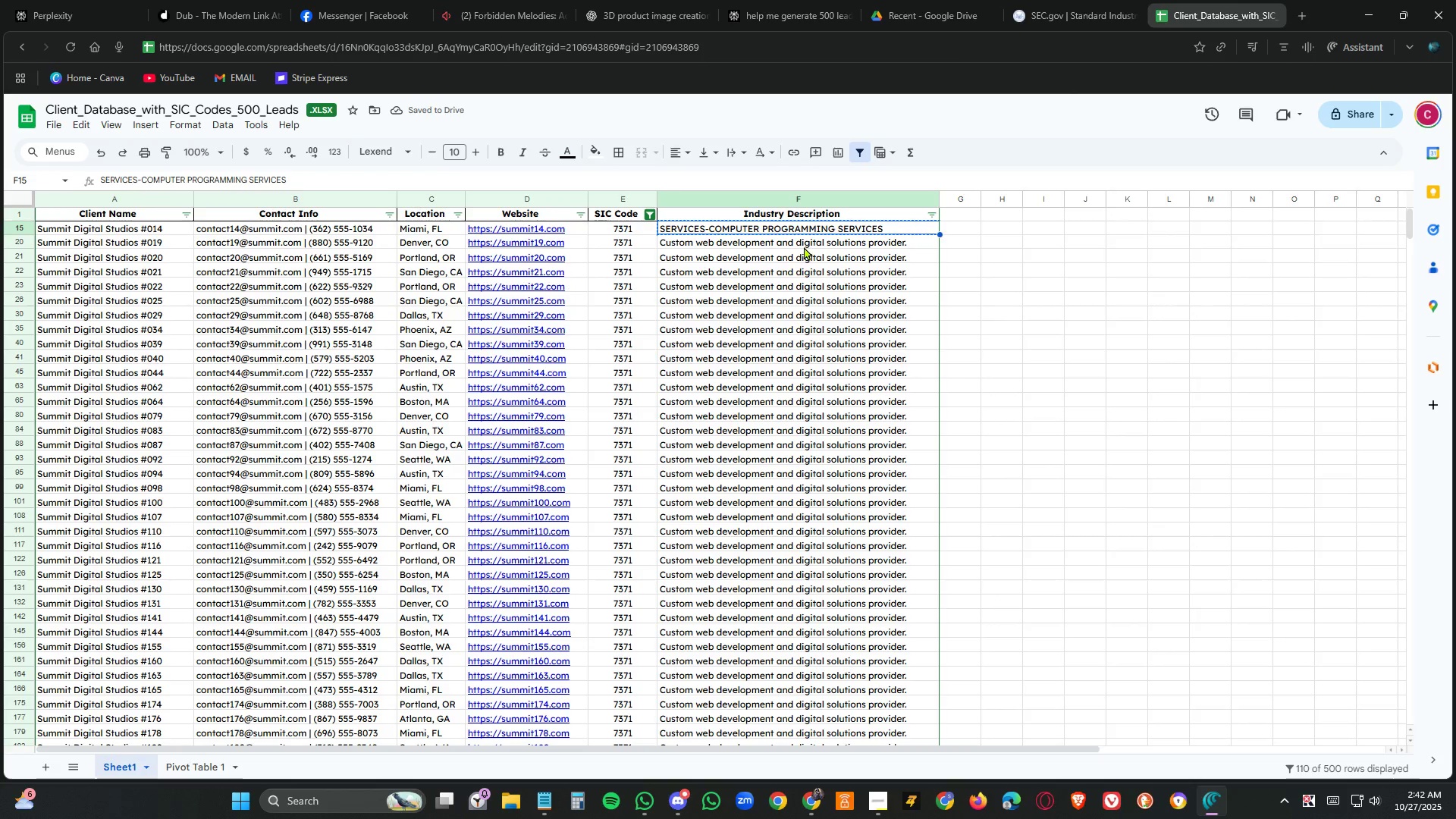 
left_click([804, 246])
 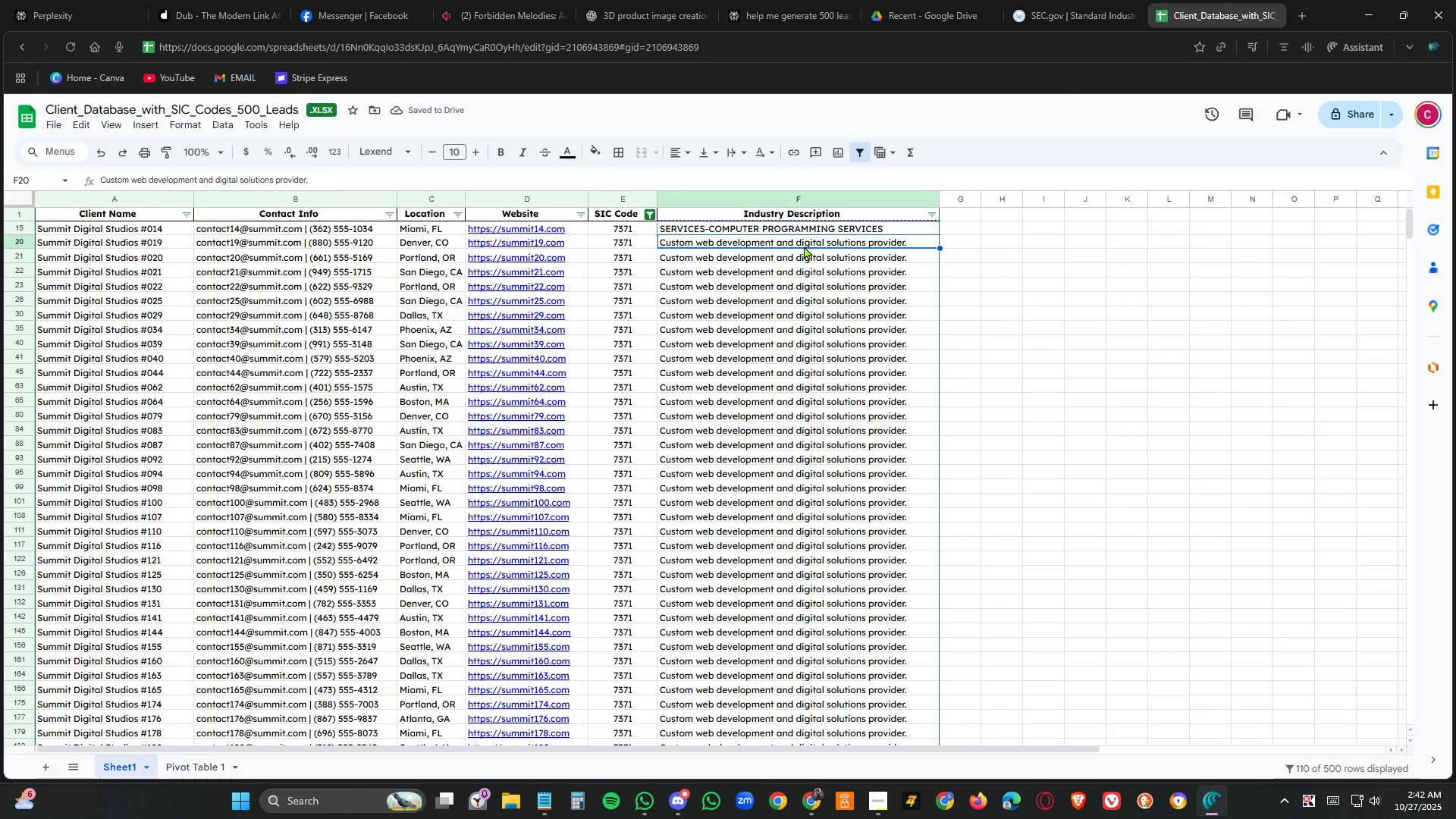 
key(Control+Shift+ArrowDown)
 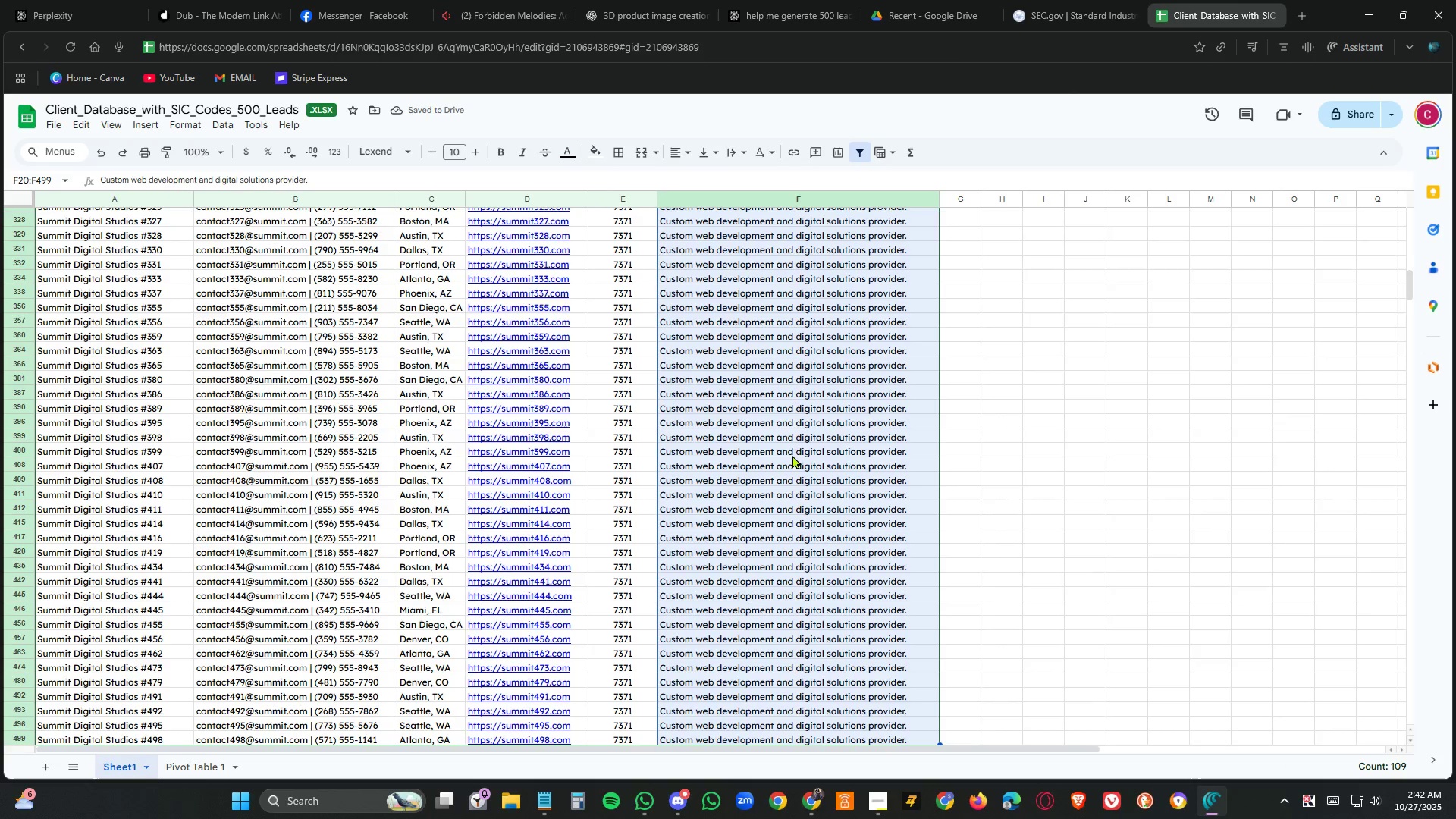 
scroll: coordinate [825, 513], scroll_direction: down, amount: 2.0
 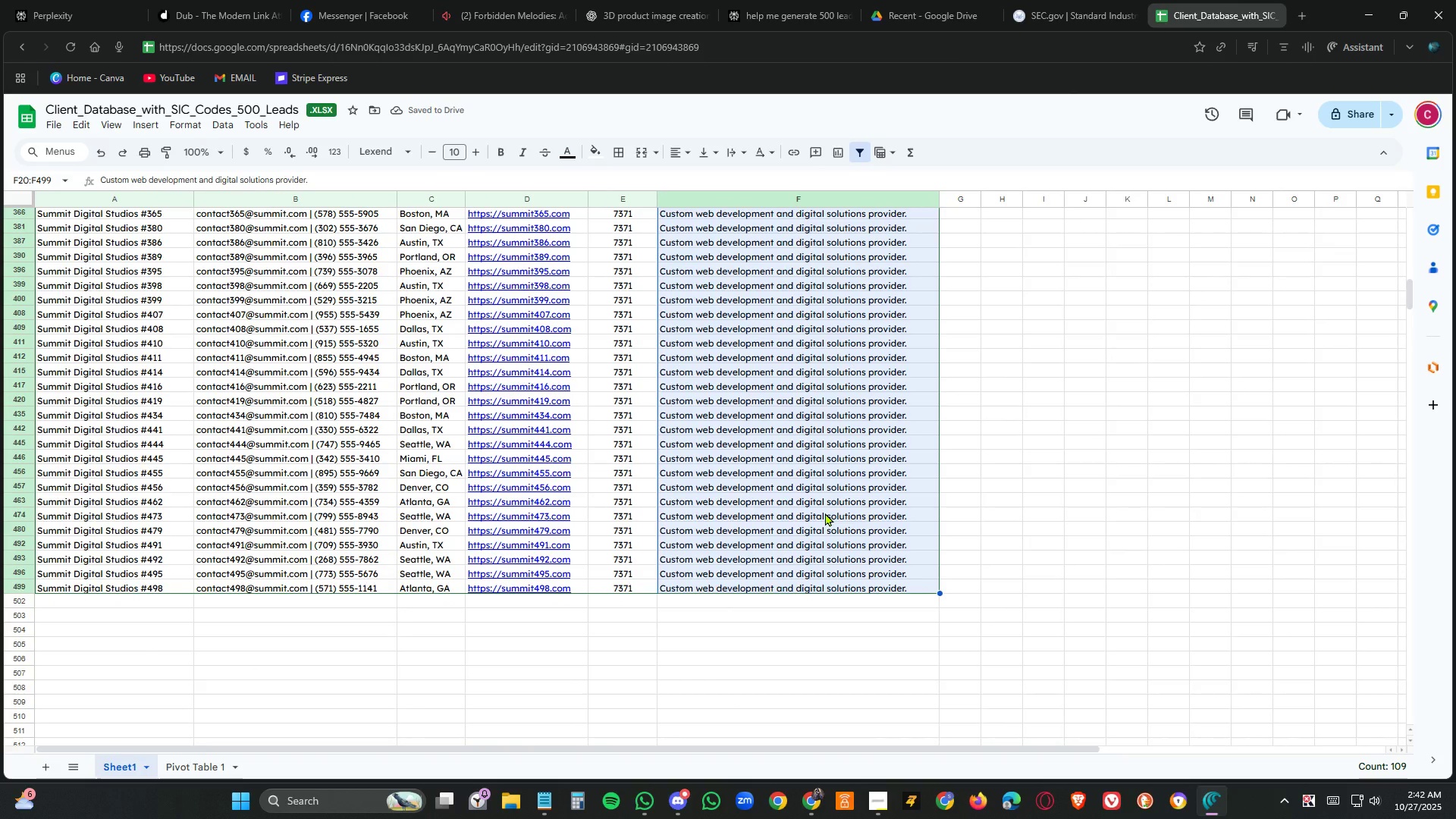 
key(Control+V)
 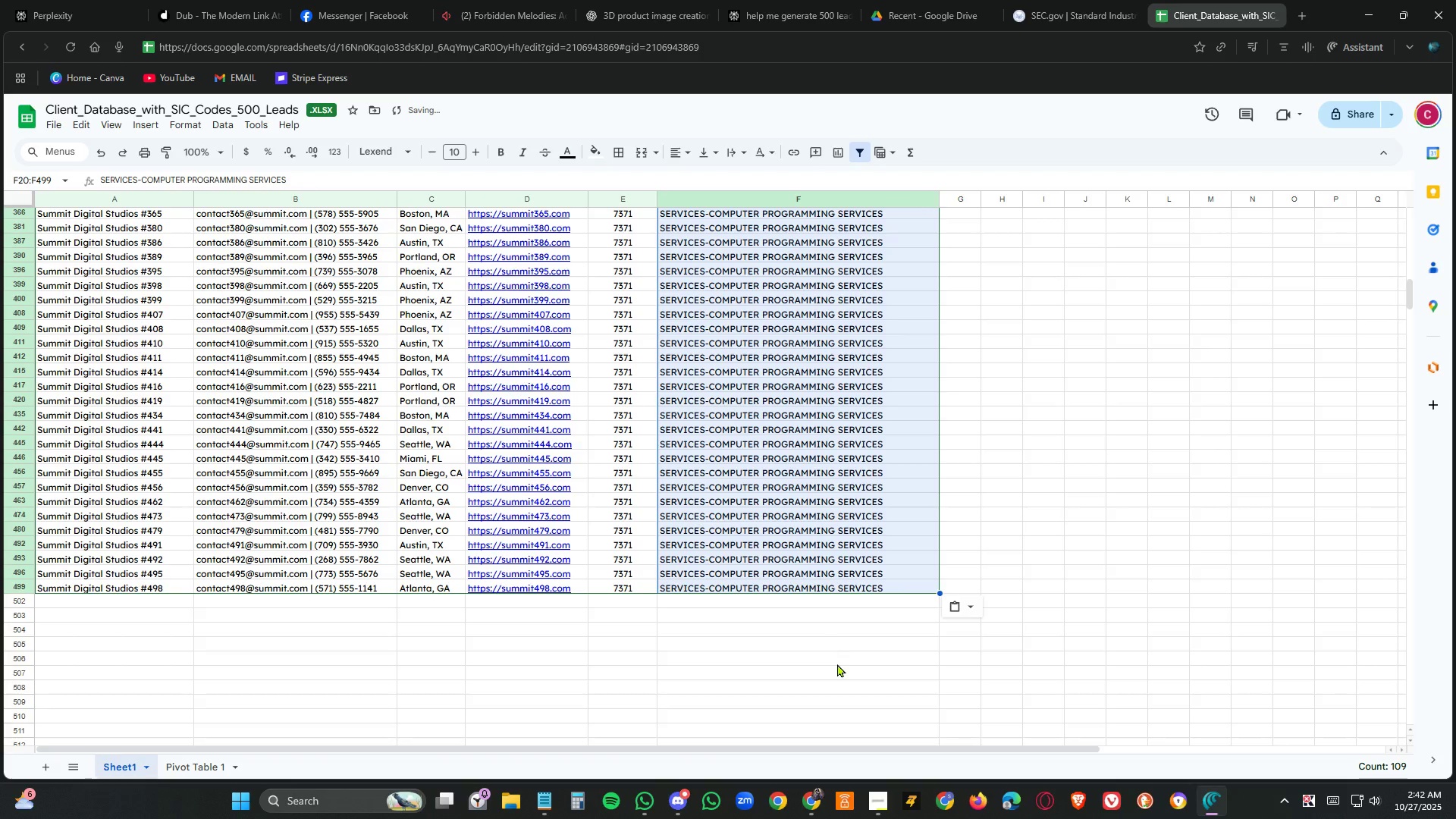 
left_click([837, 664])
 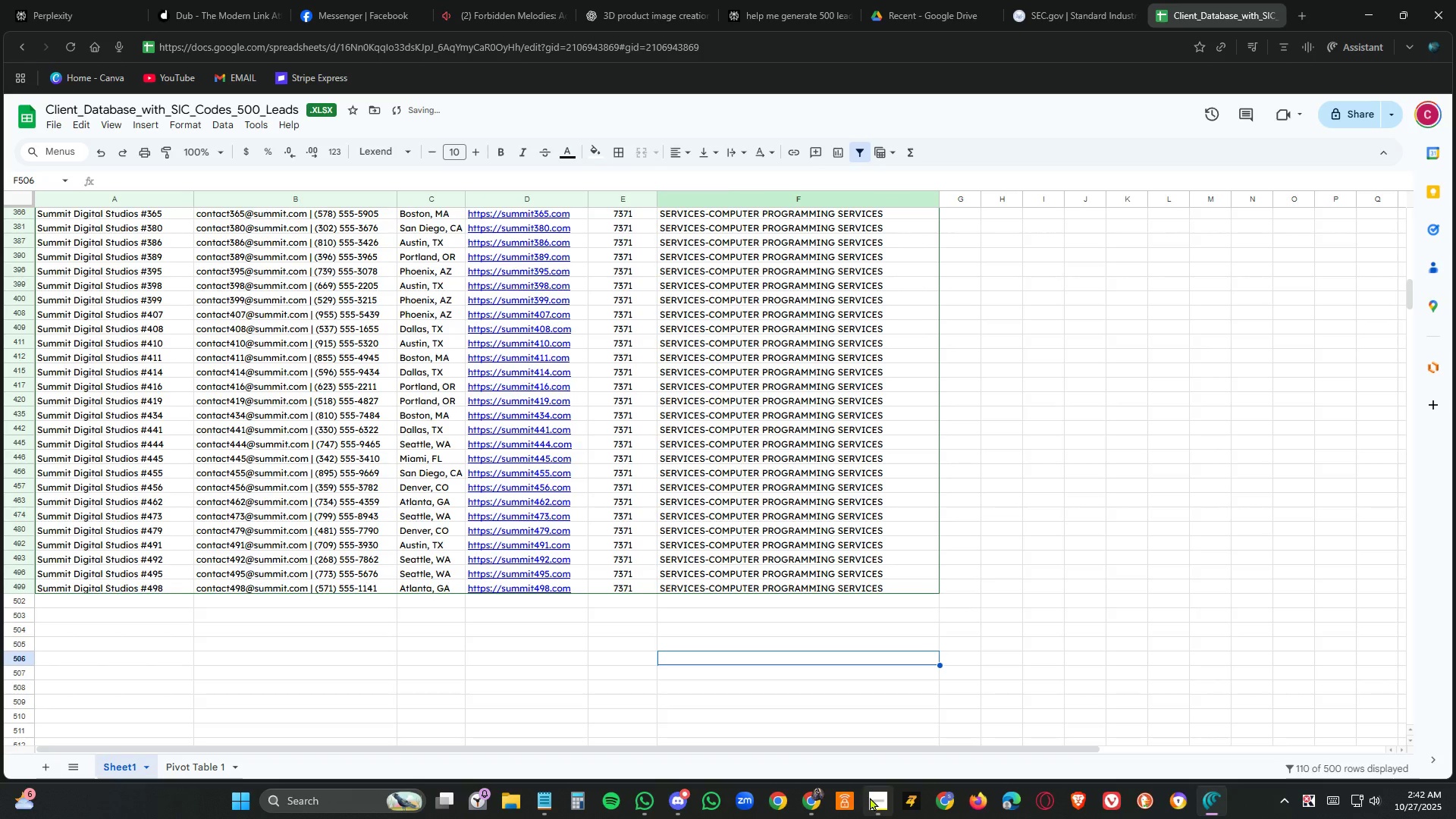 
left_click([876, 799])